 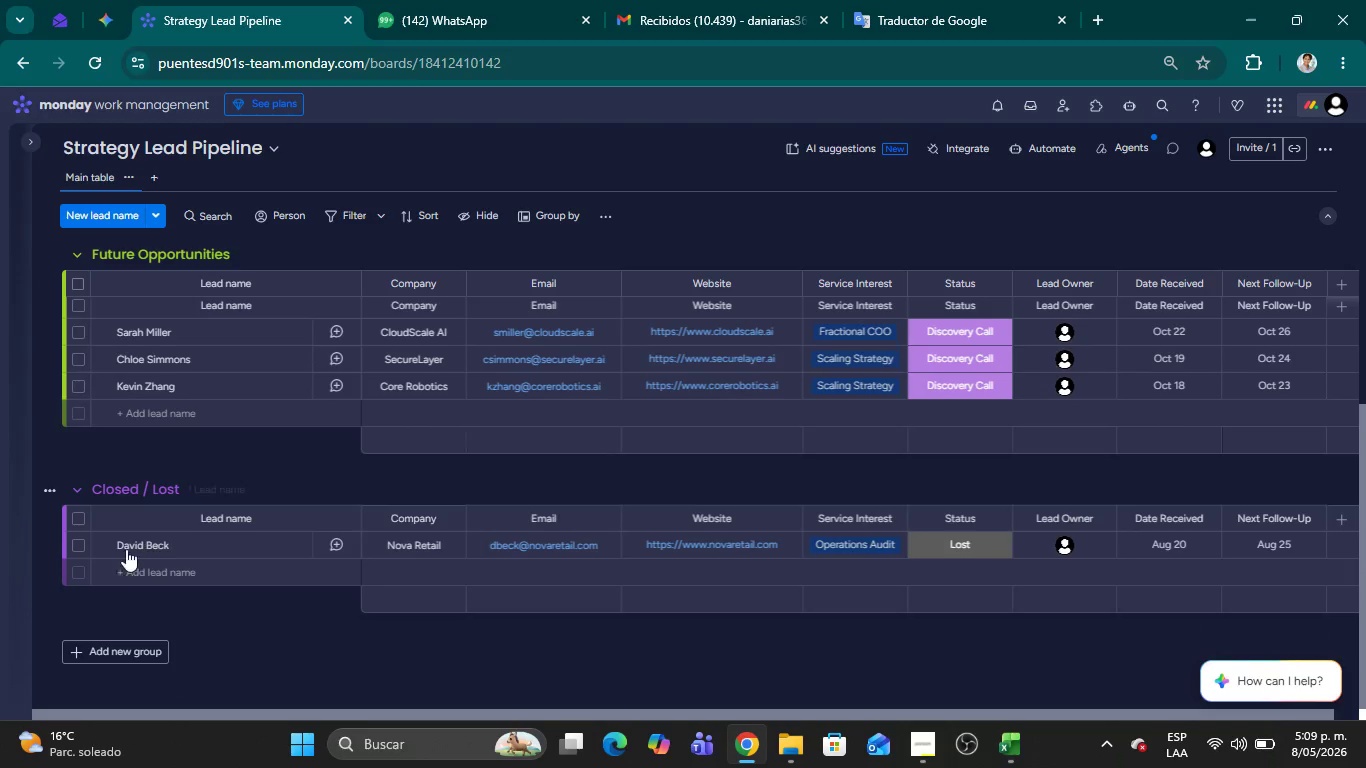 
left_click([131, 642])
 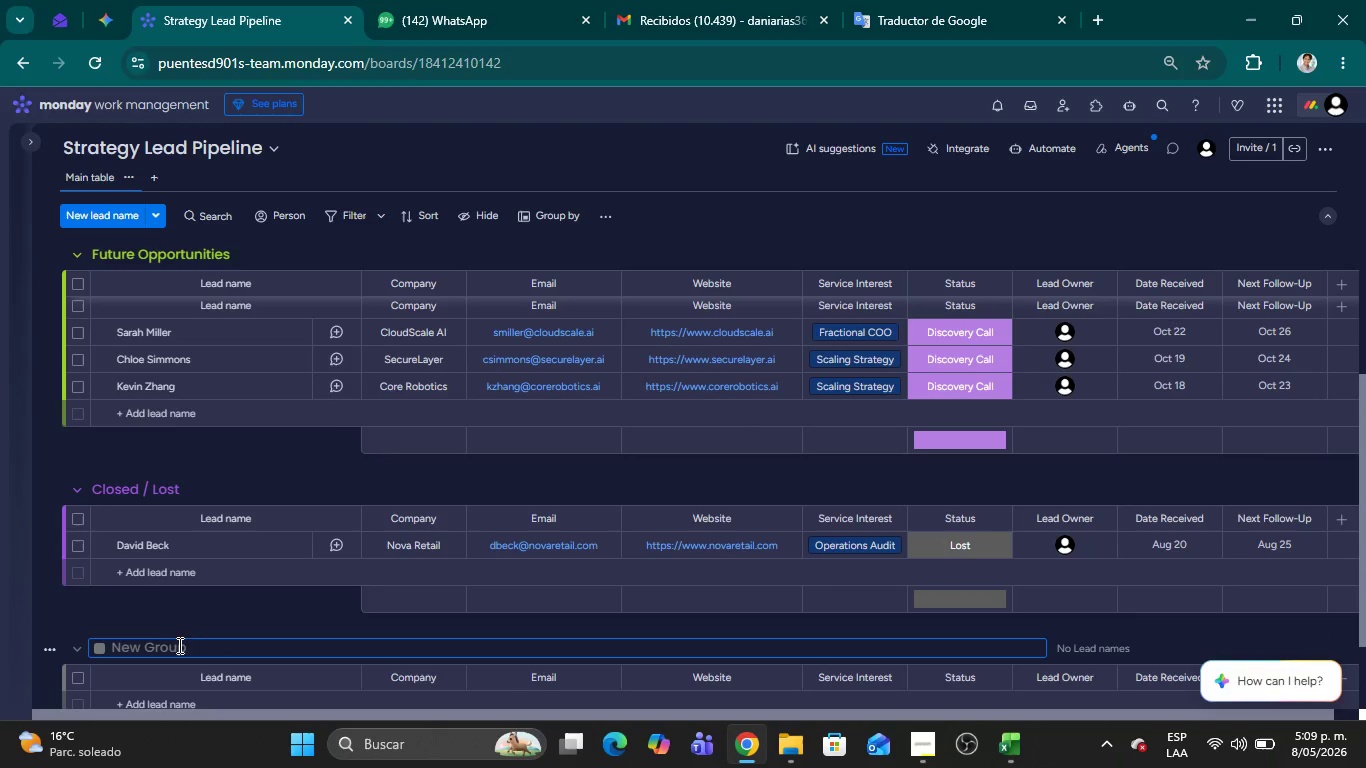 
double_click([164, 645])
 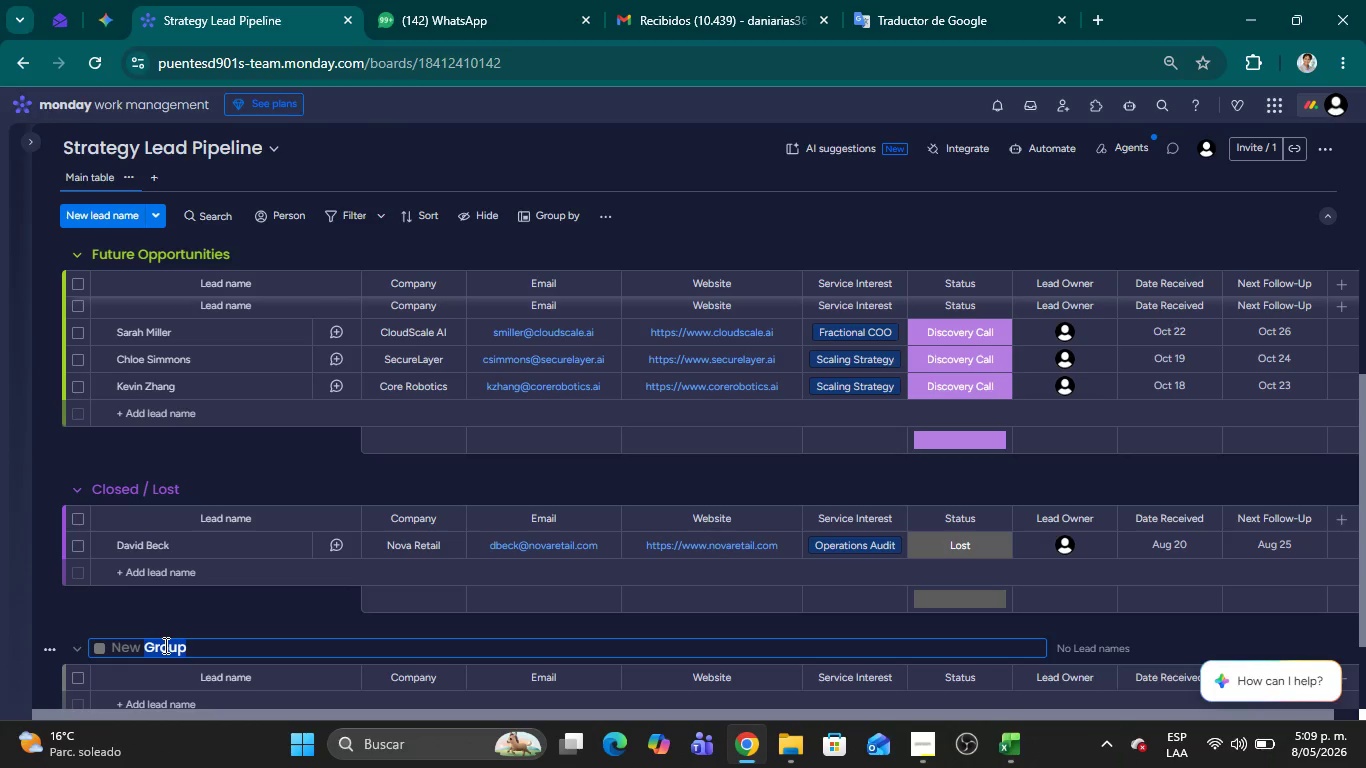 
key(Backspace)
 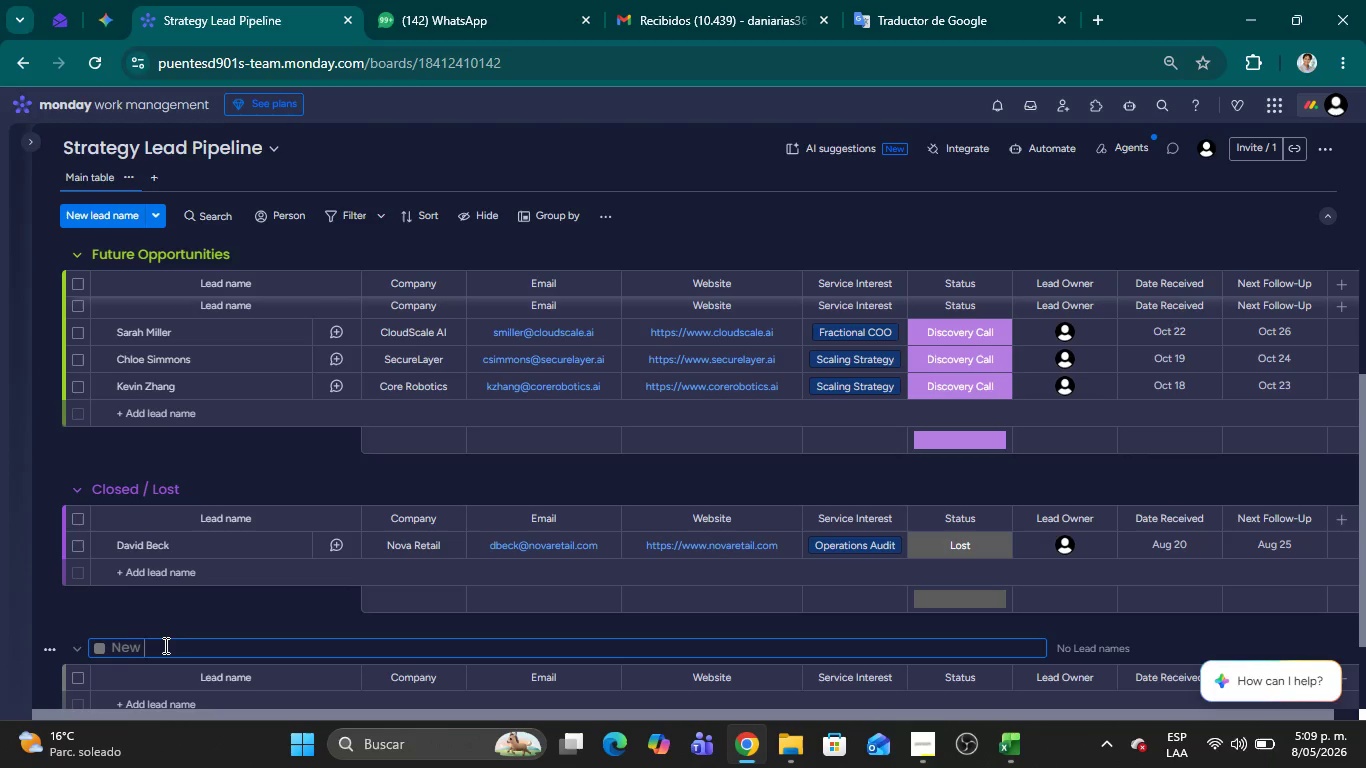 
key(Backspace)
 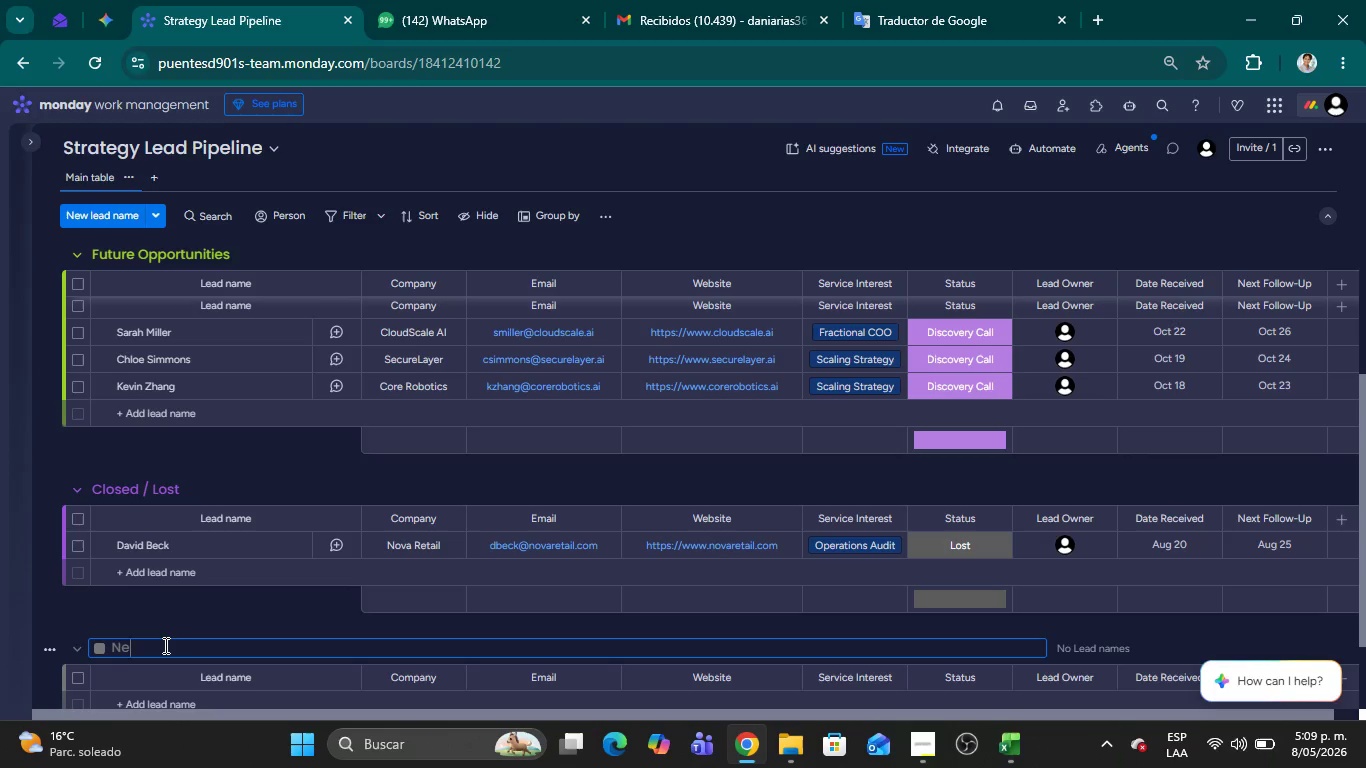 
key(Backspace)
 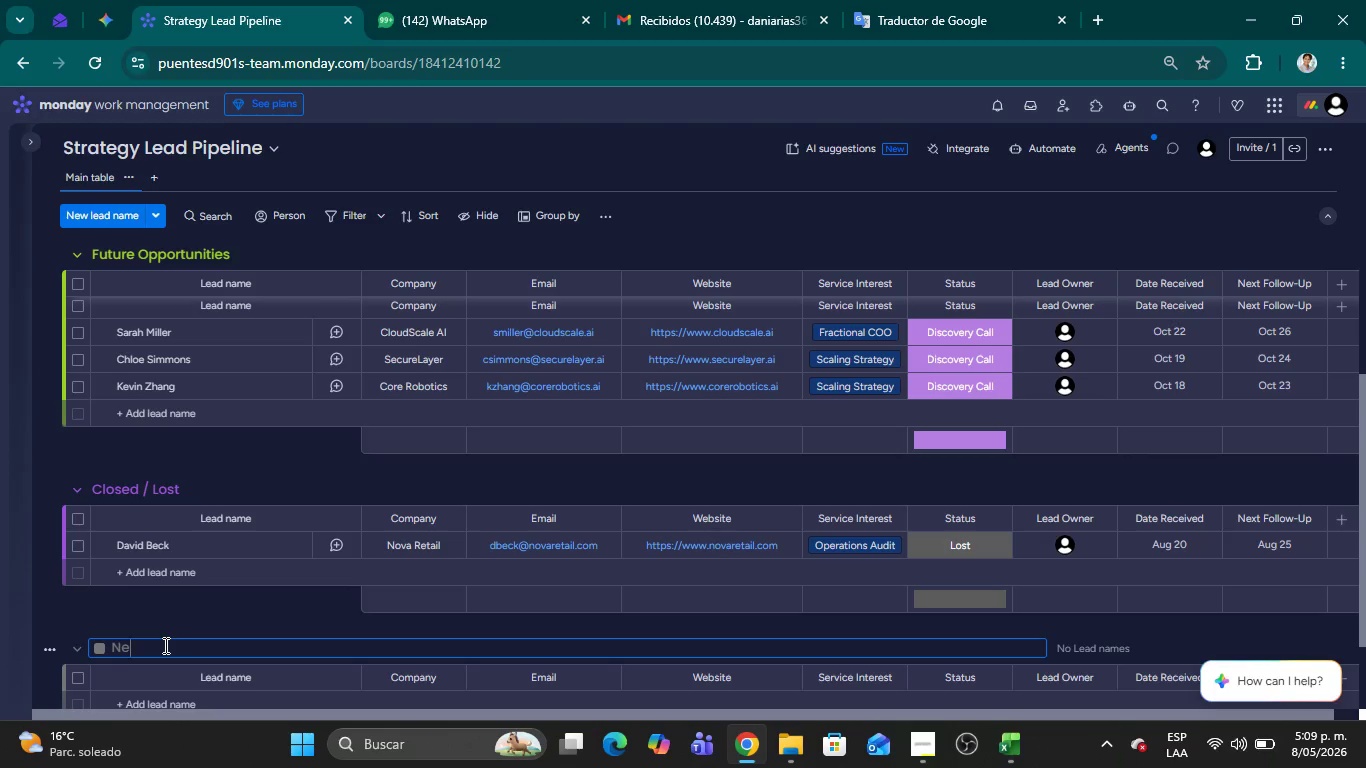 
key(Backspace)
 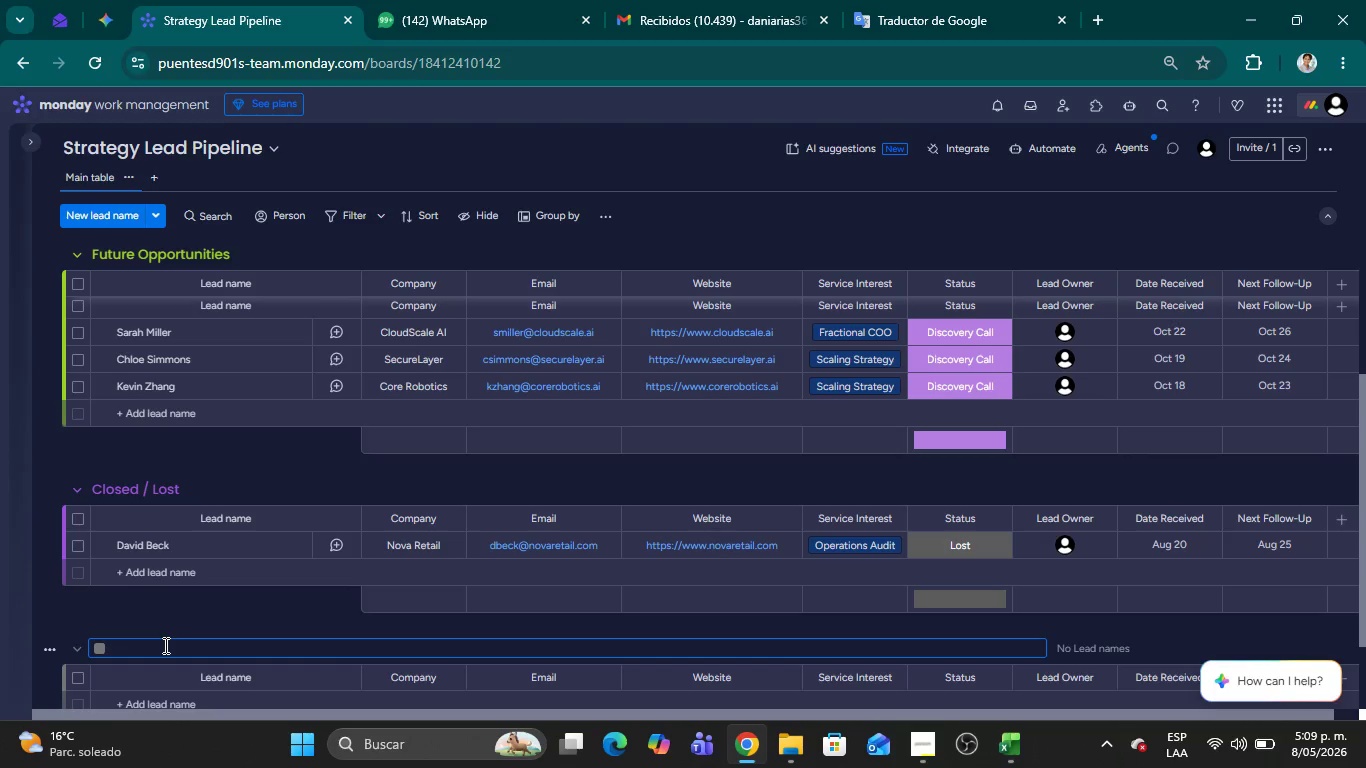 
key(Backspace)
 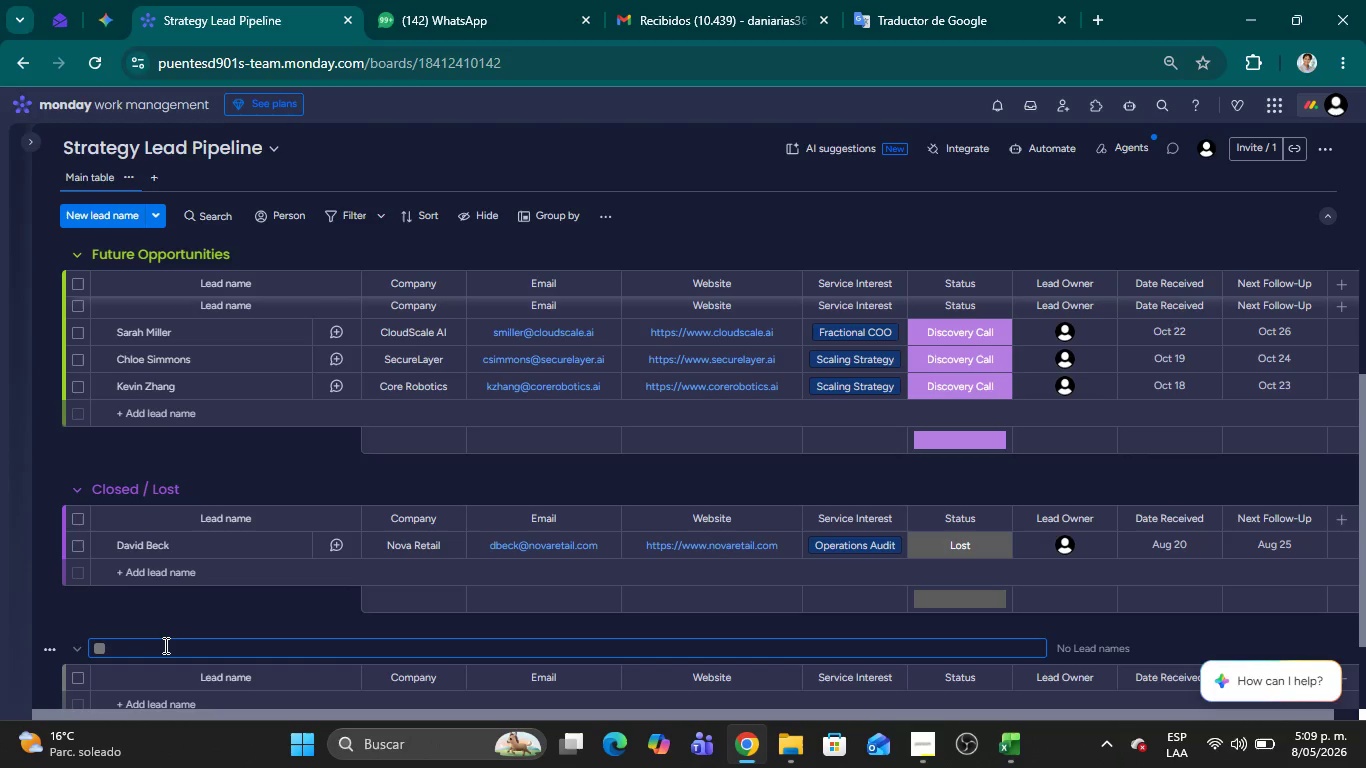 
key(Backspace)
 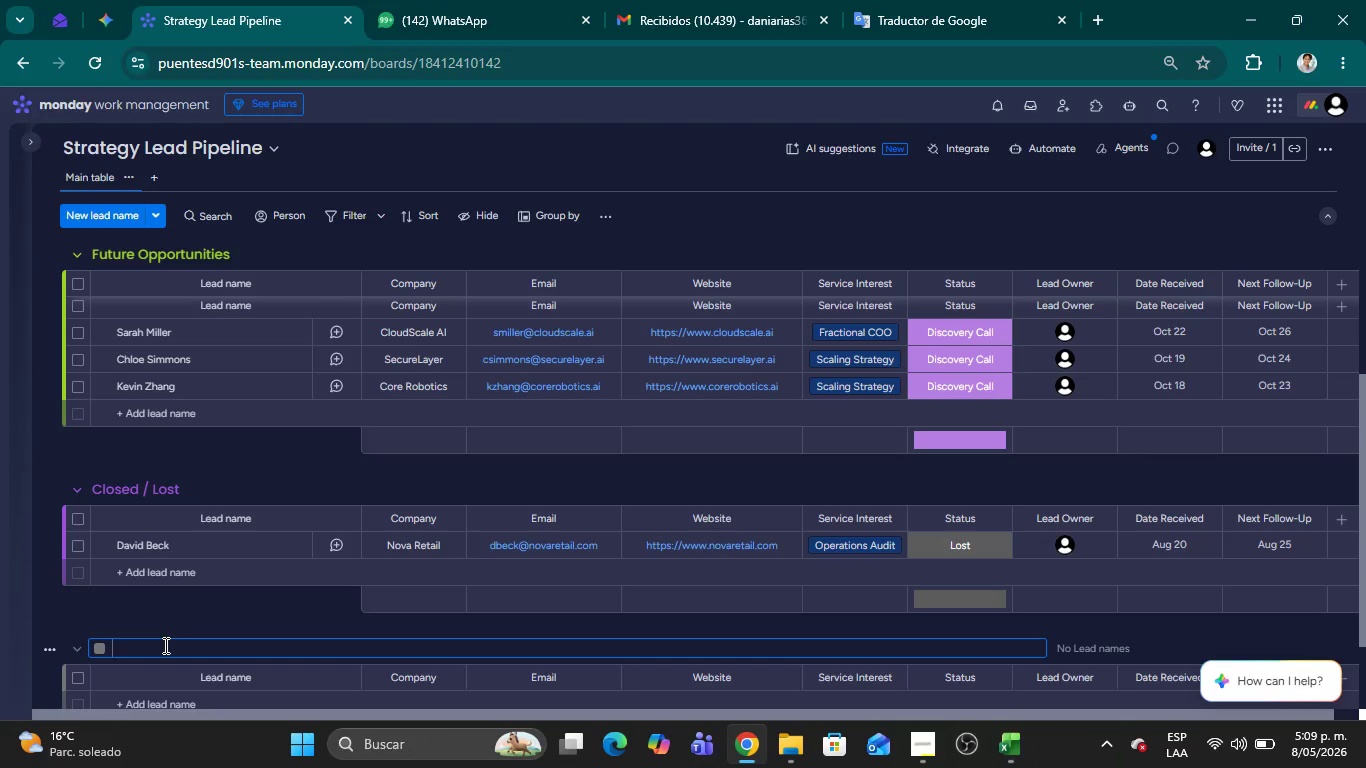 
type(Active Clients)
 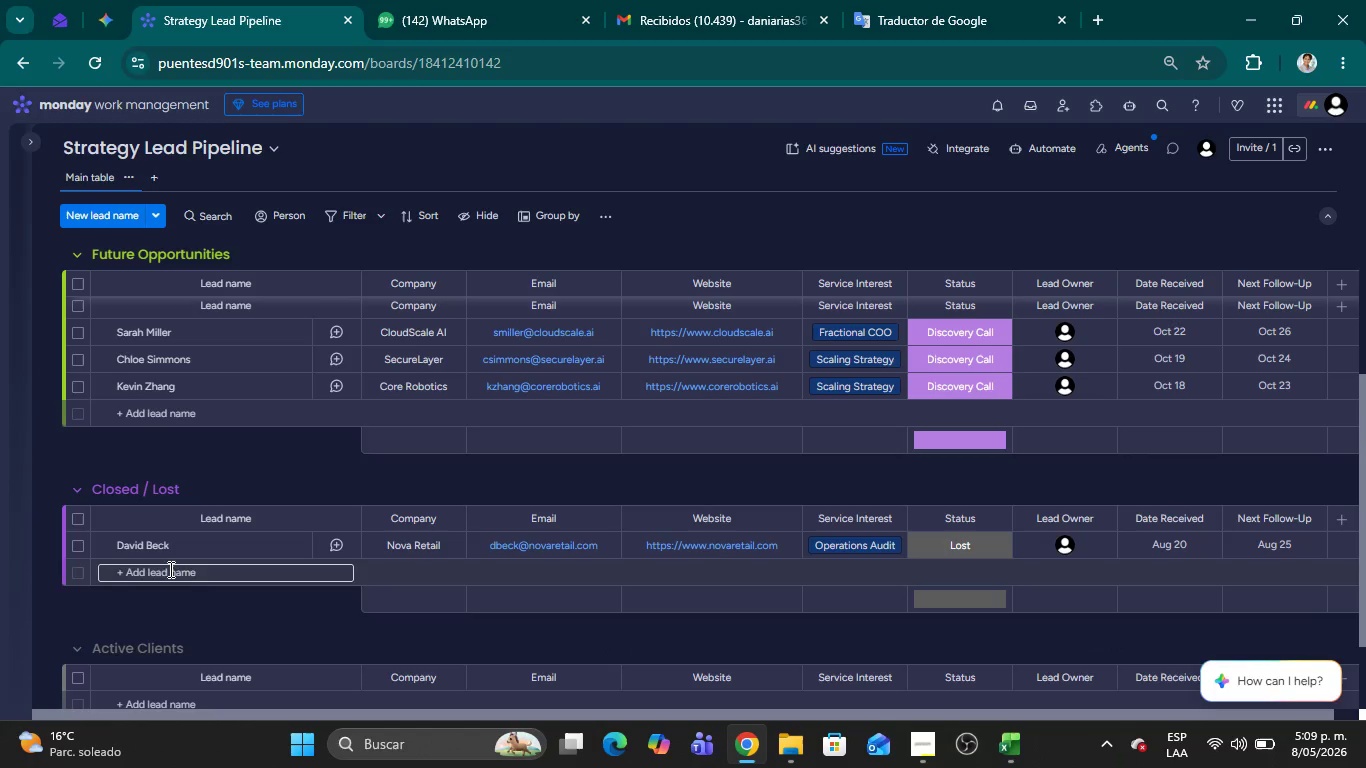 
wait(5.48)
 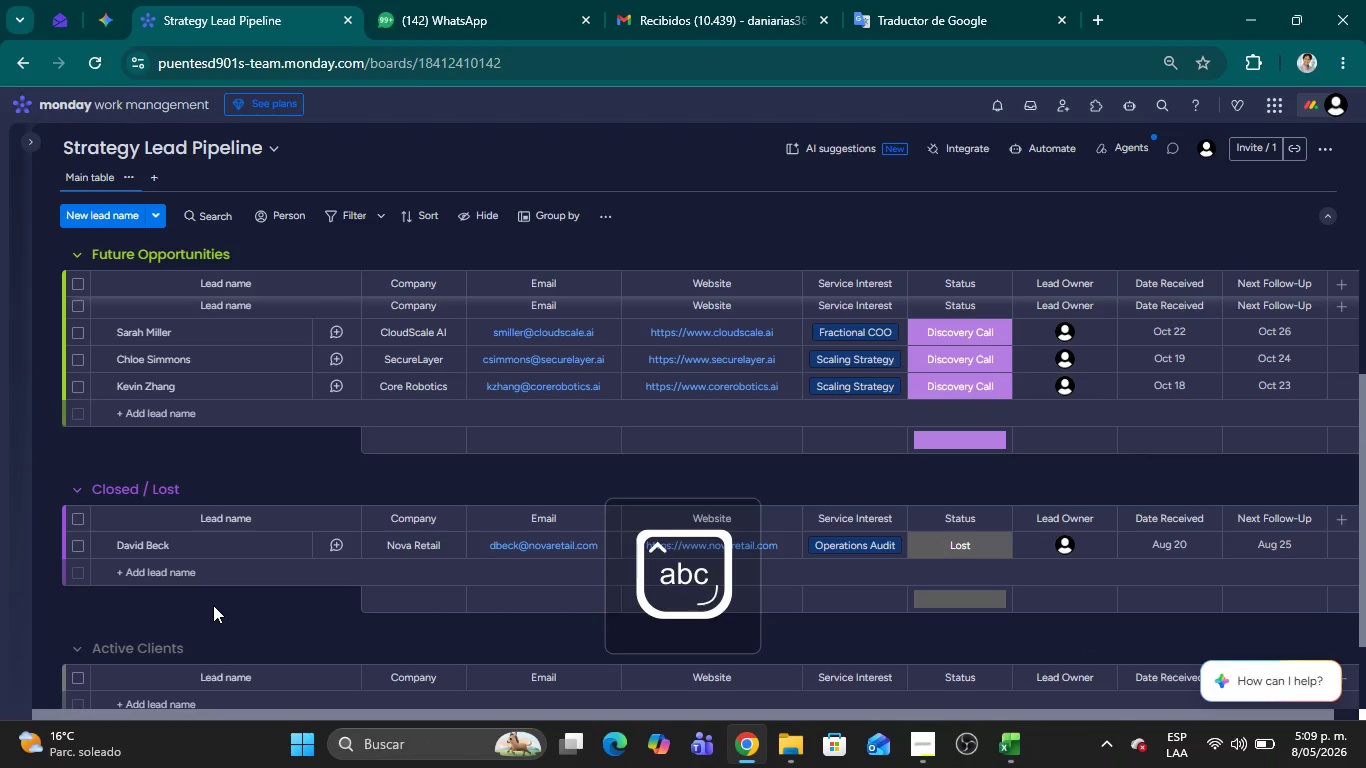 
double_click([122, 489])
 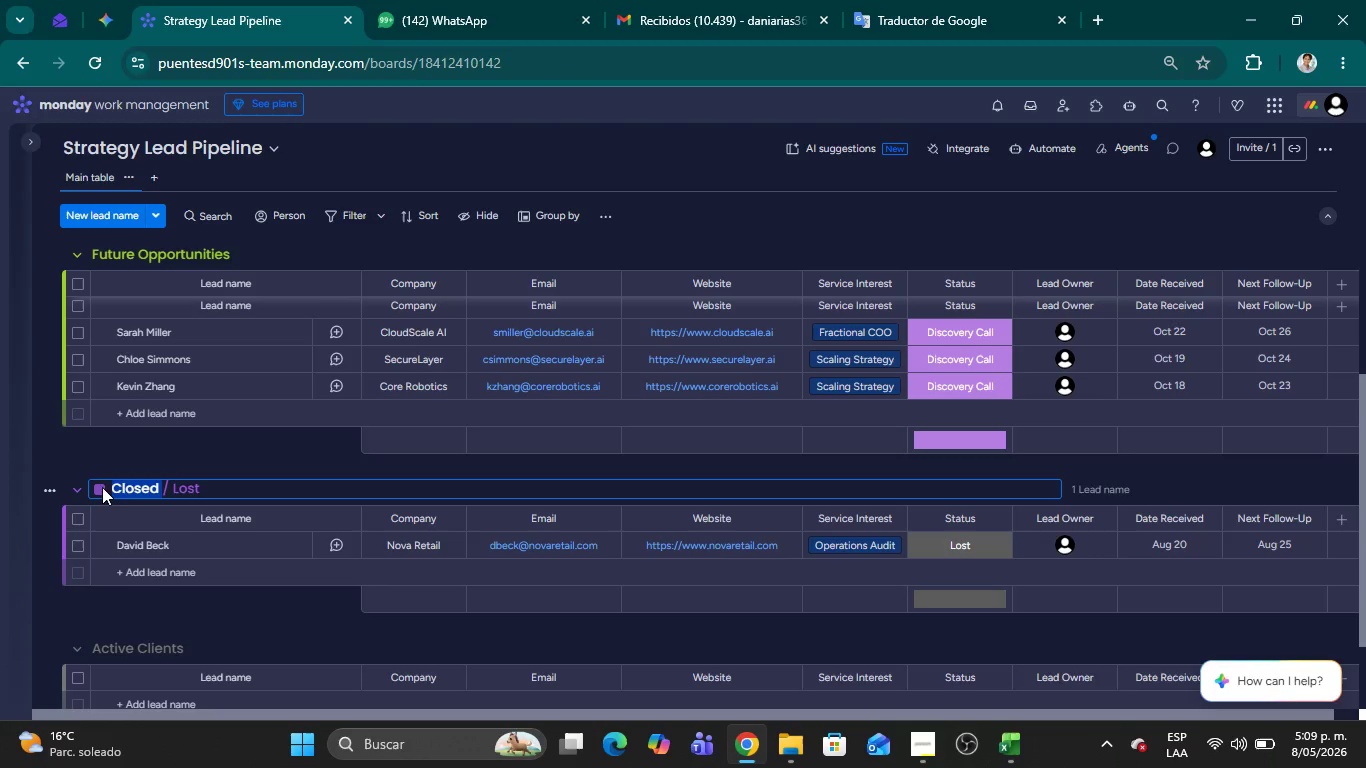 
left_click([94, 487])
 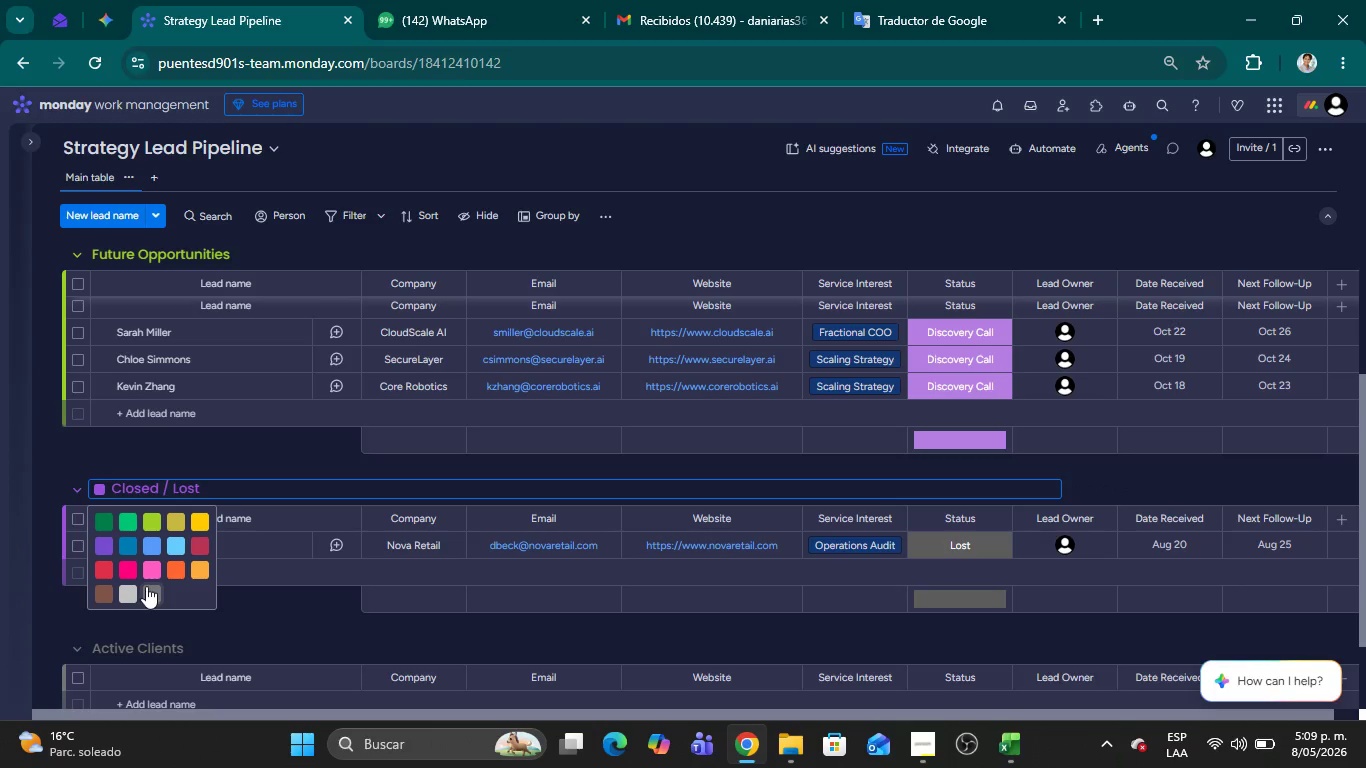 
left_click([146, 586])
 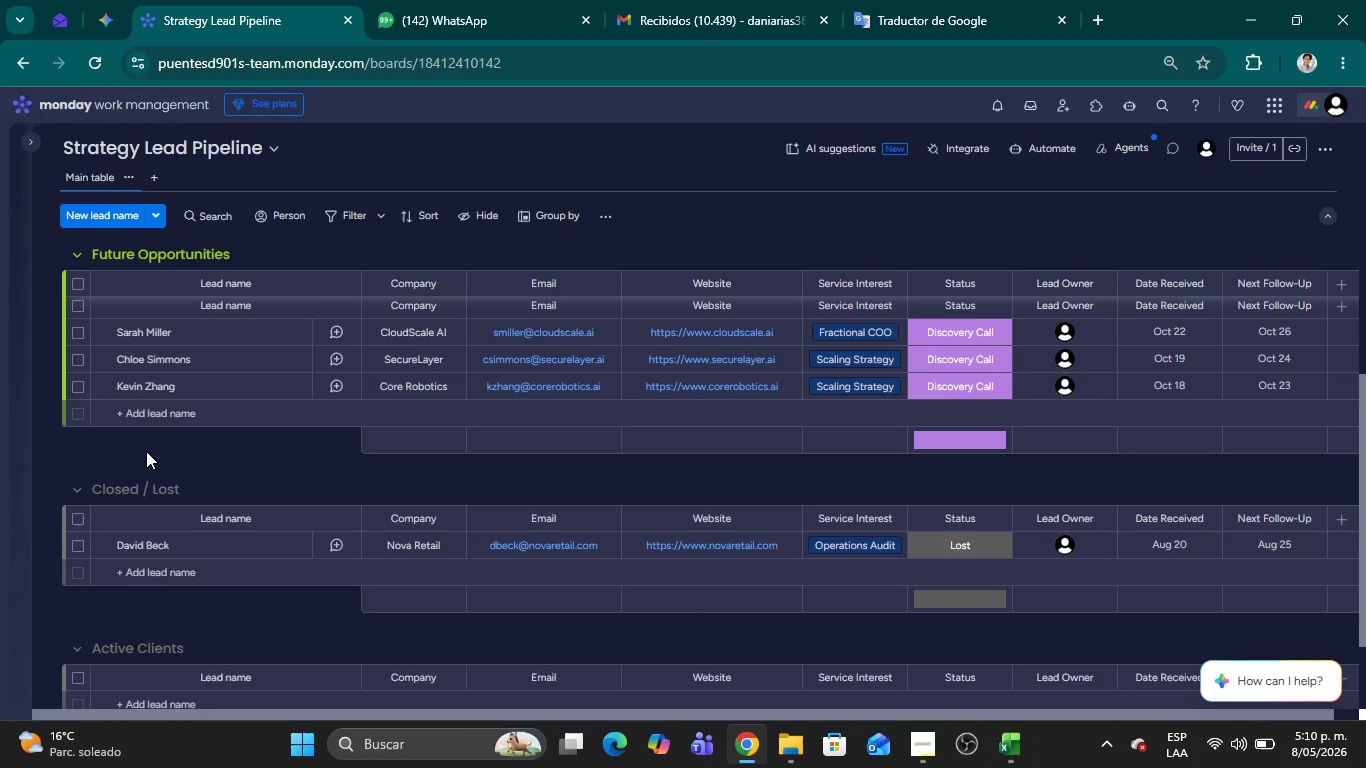 
left_click([146, 449])
 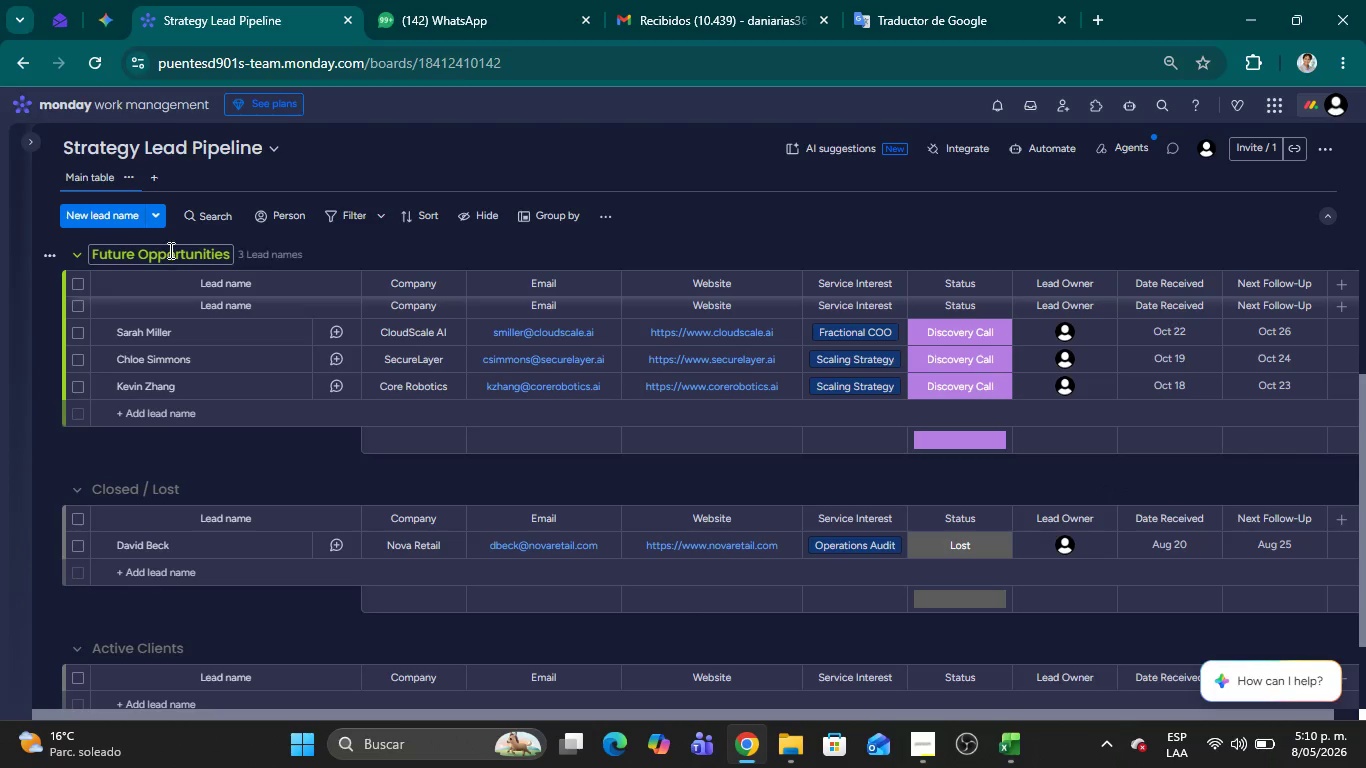 
double_click([169, 250])
 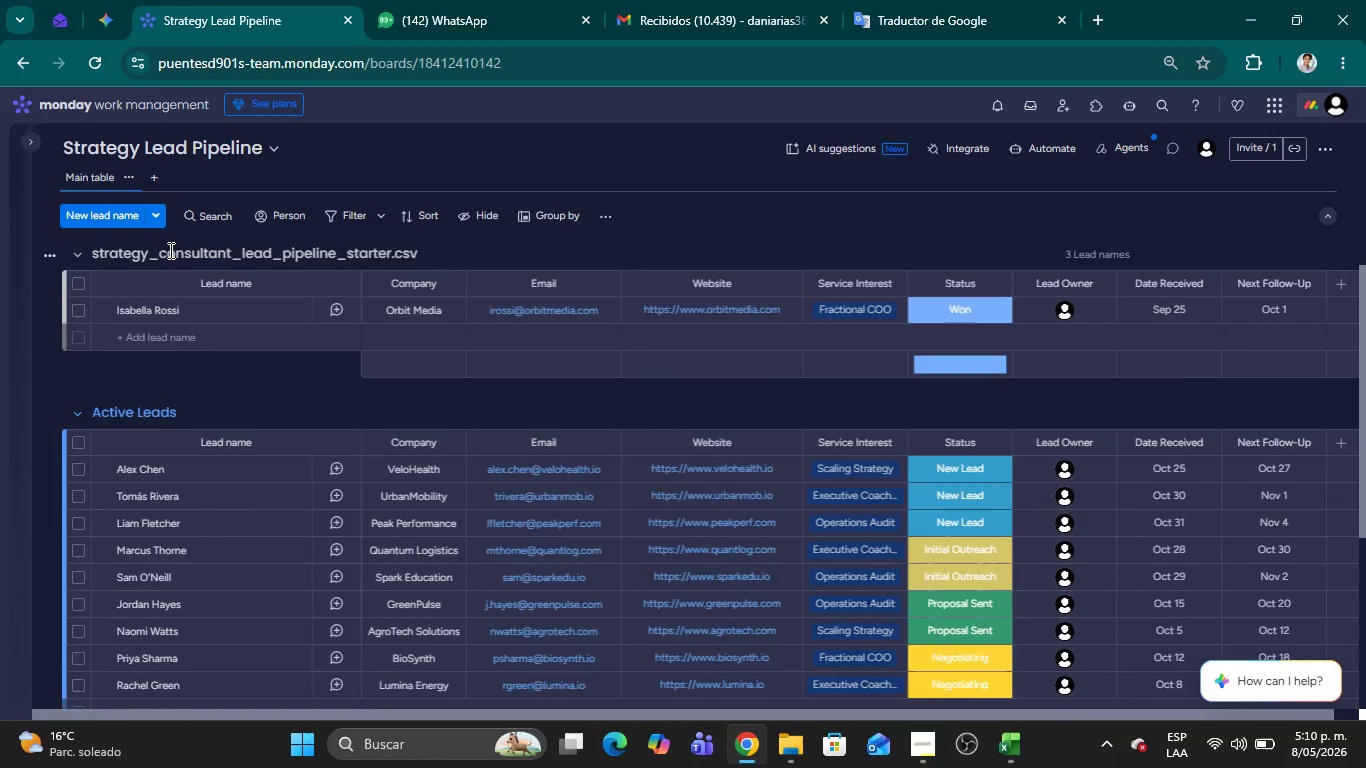 
mouse_move([142, 549])
 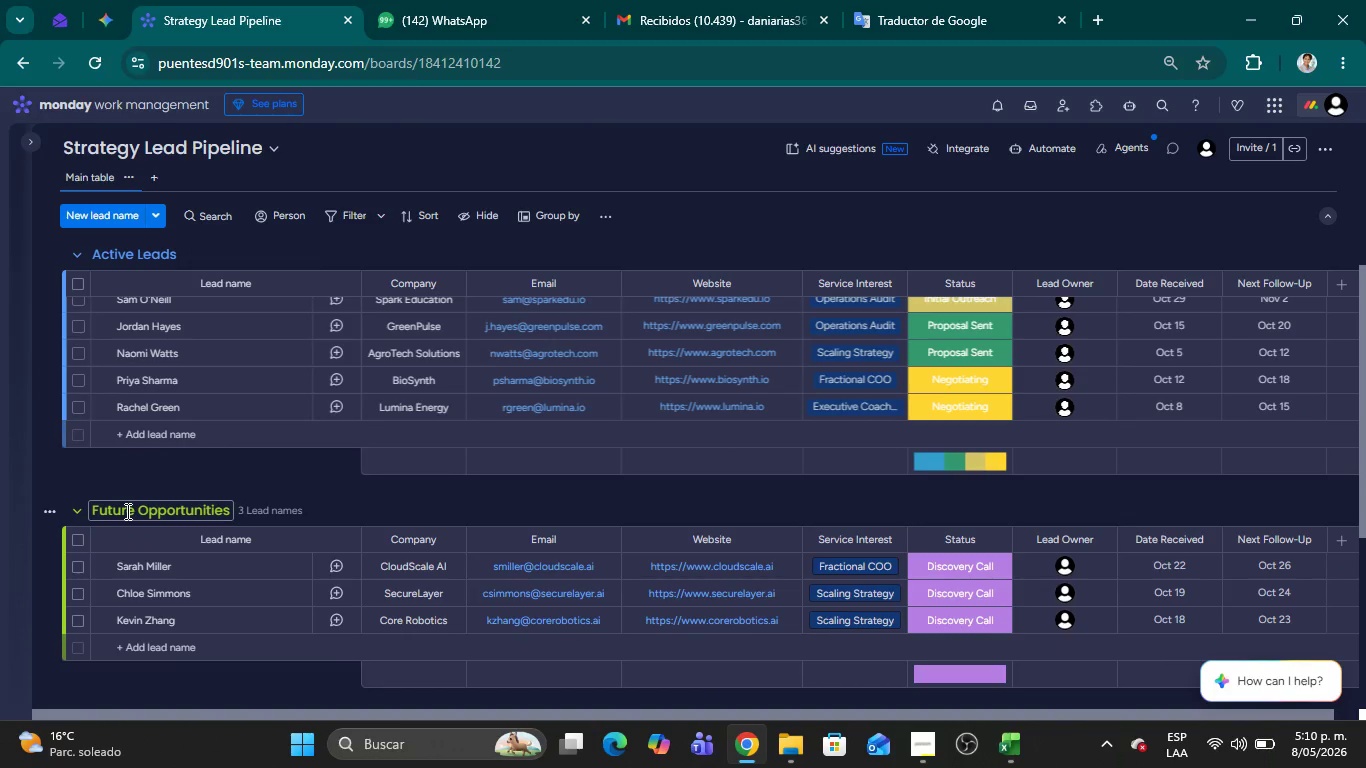 
double_click([126, 511])
 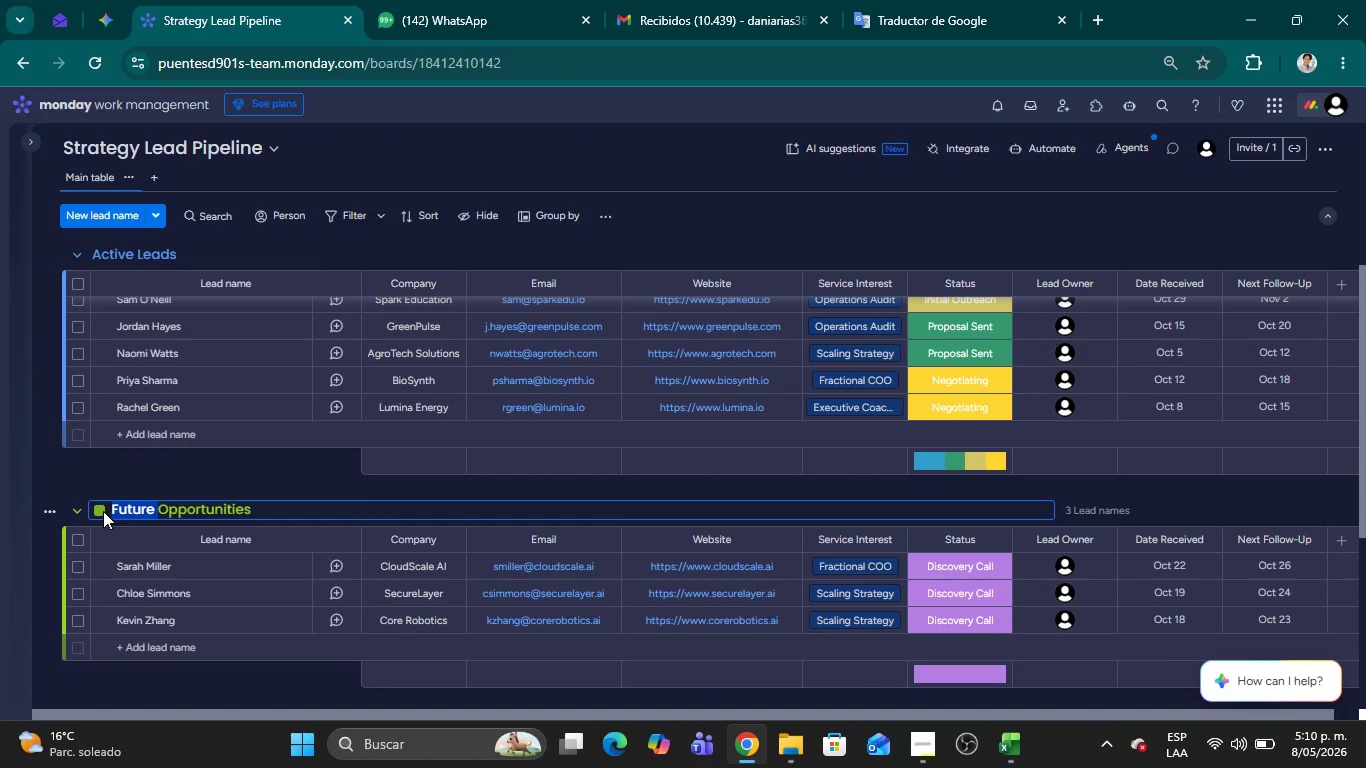 
left_click([101, 511])
 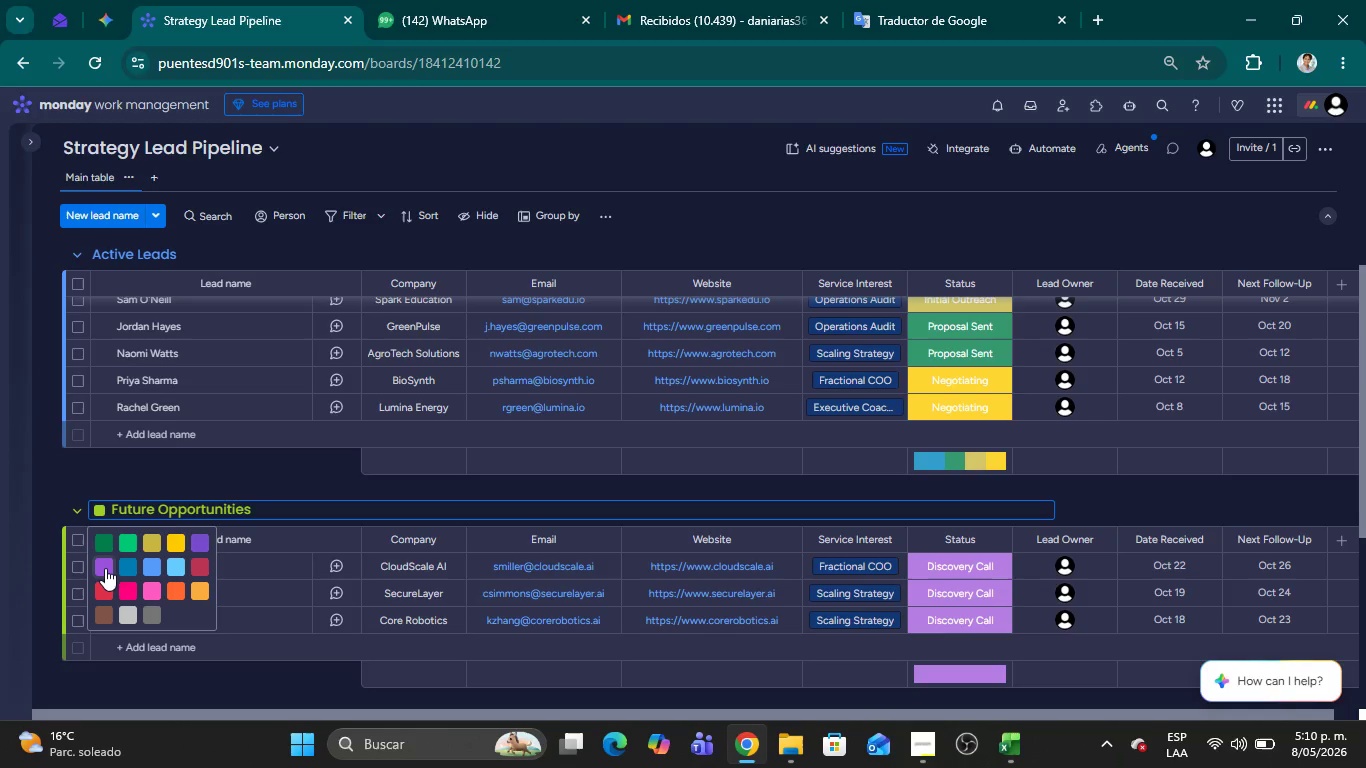 
left_click([102, 568])
 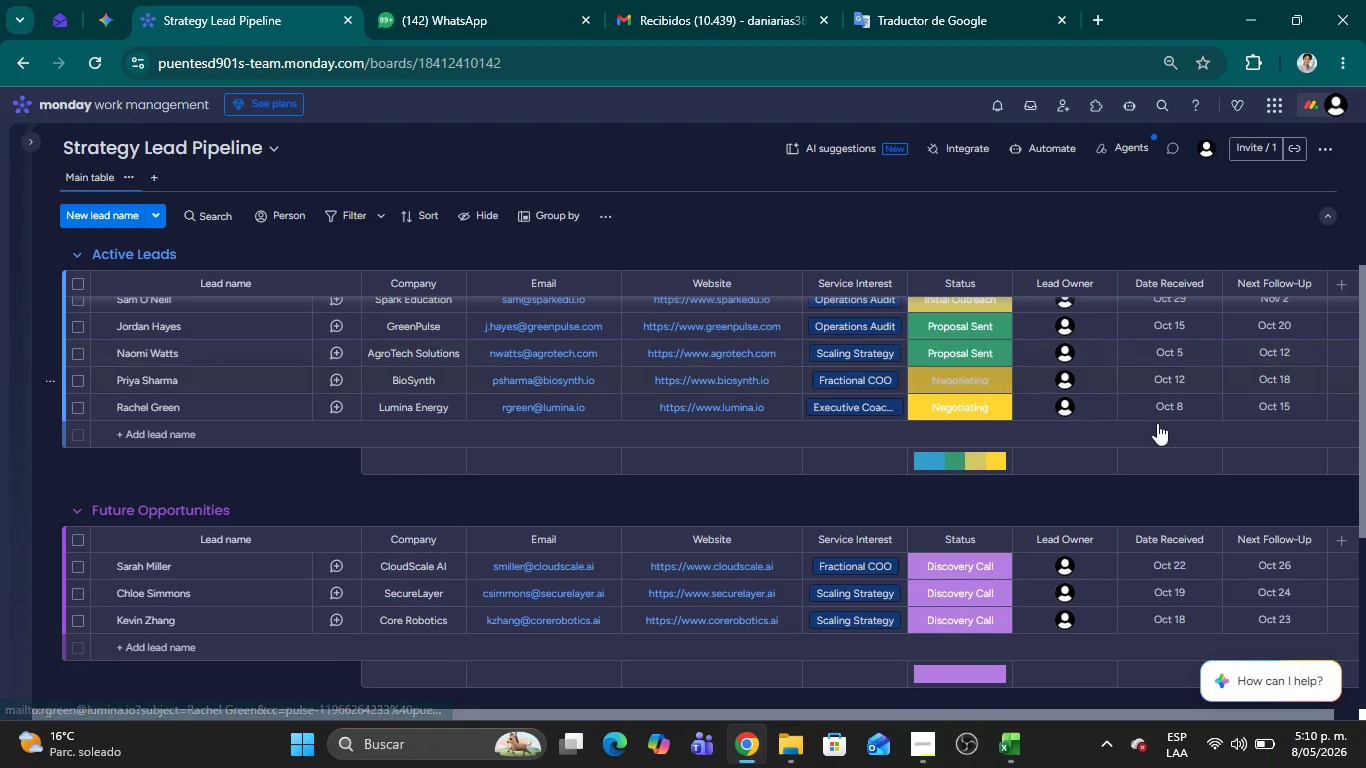 
left_click_drag(start_coordinate=[1365, 391], to_coordinate=[1365, 306])
 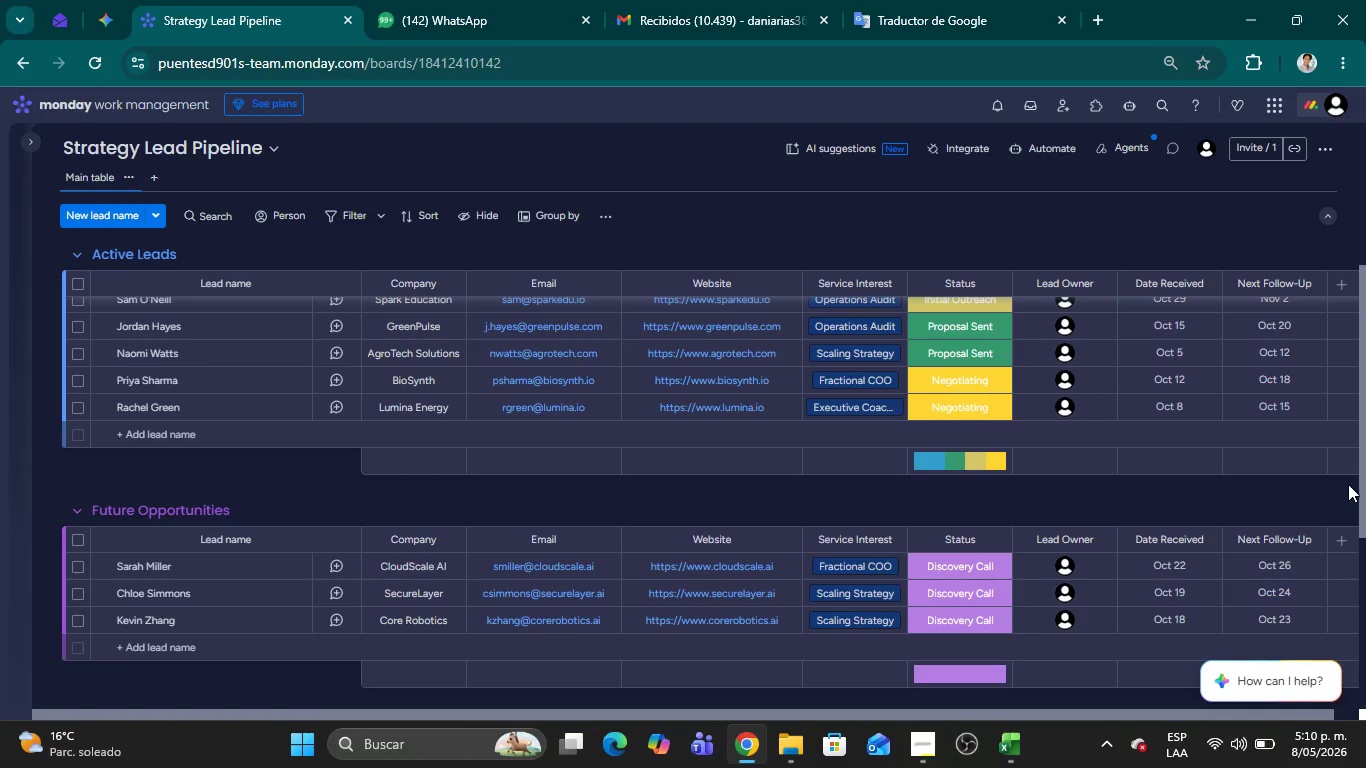 
left_click_drag(start_coordinate=[1365, 486], to_coordinate=[1365, 619])
 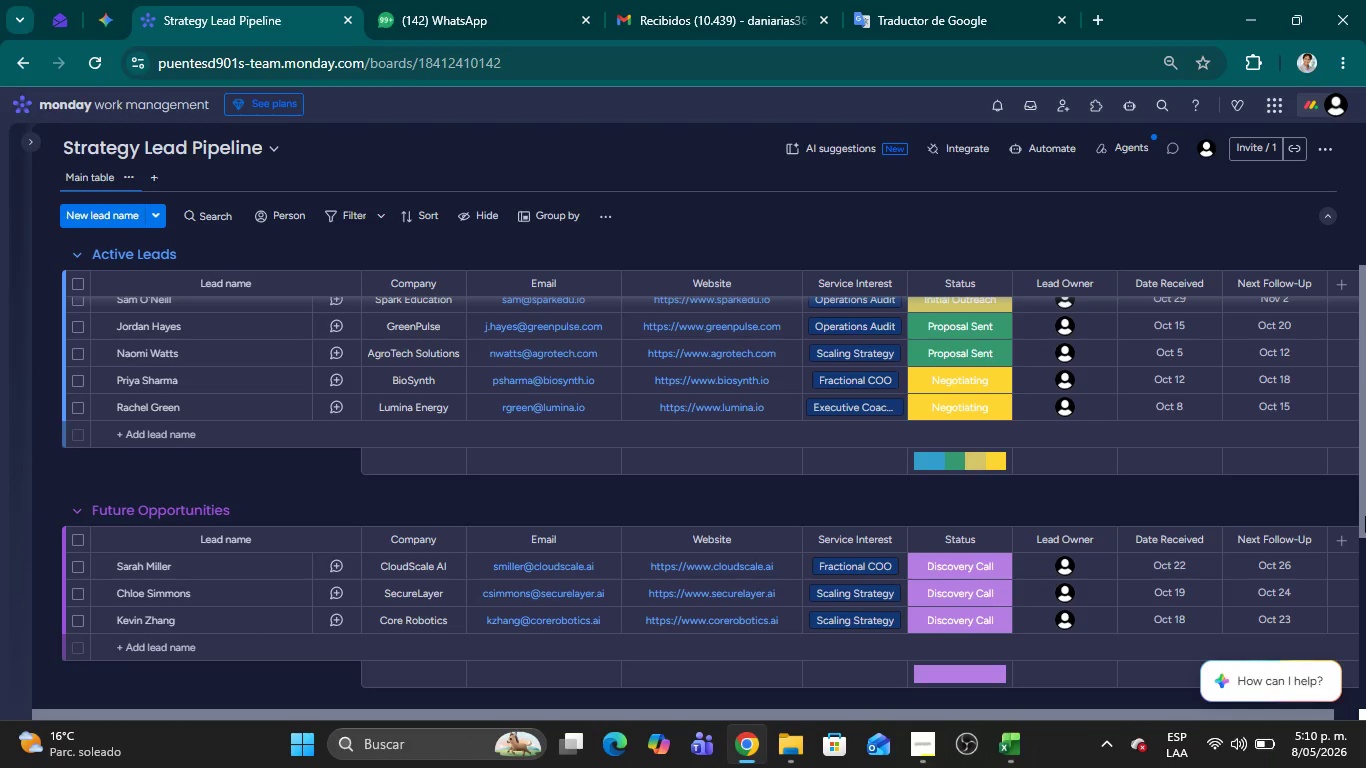 
wait(12.72)
 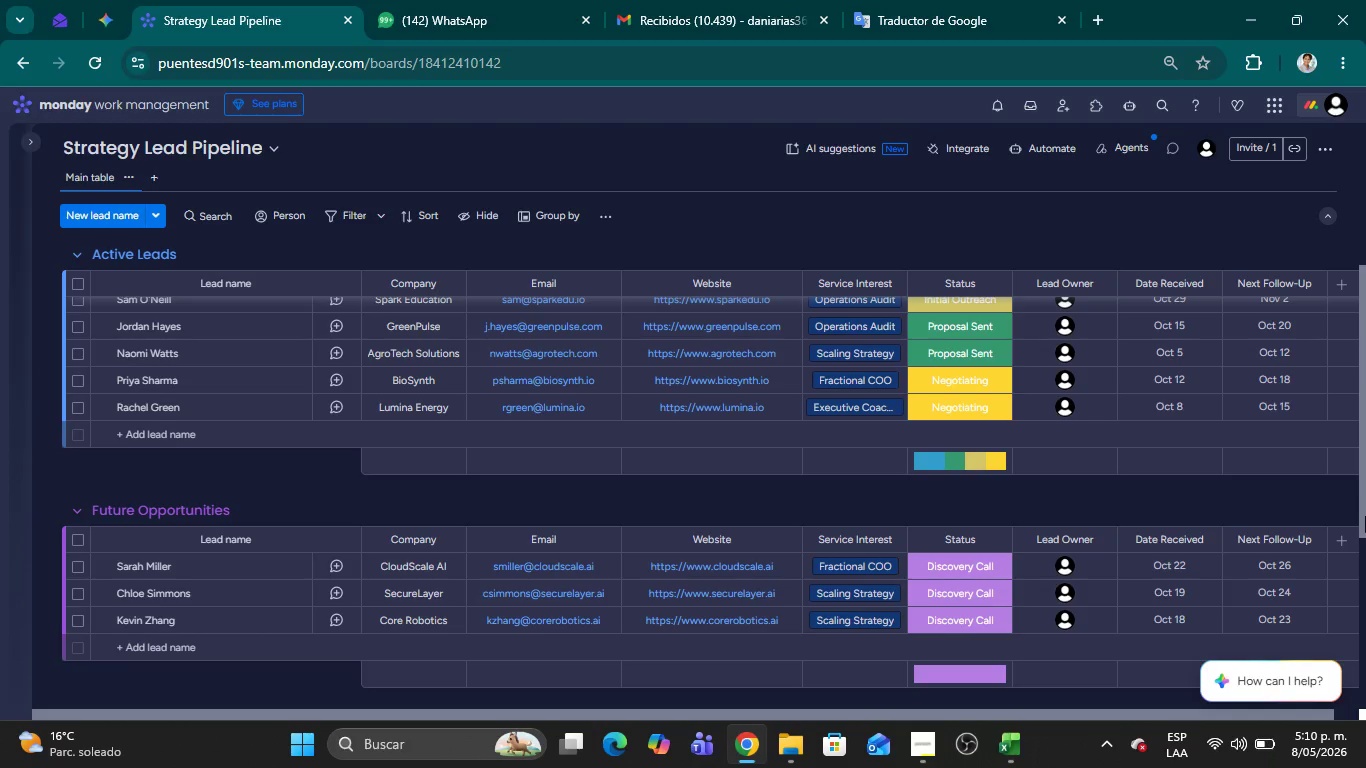 
left_click_drag(start_coordinate=[1362, 498], to_coordinate=[1365, 580])
 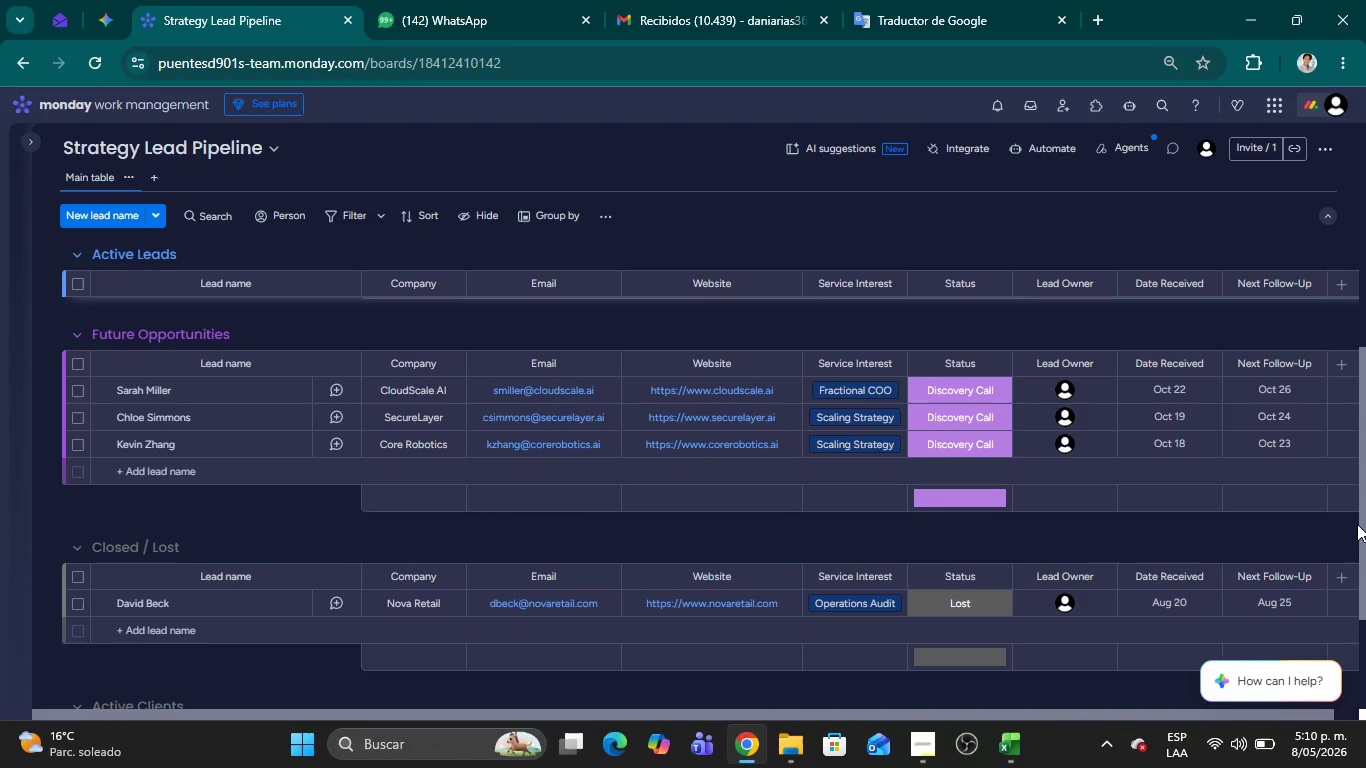 
left_click_drag(start_coordinate=[1360, 523], to_coordinate=[1363, 590])
 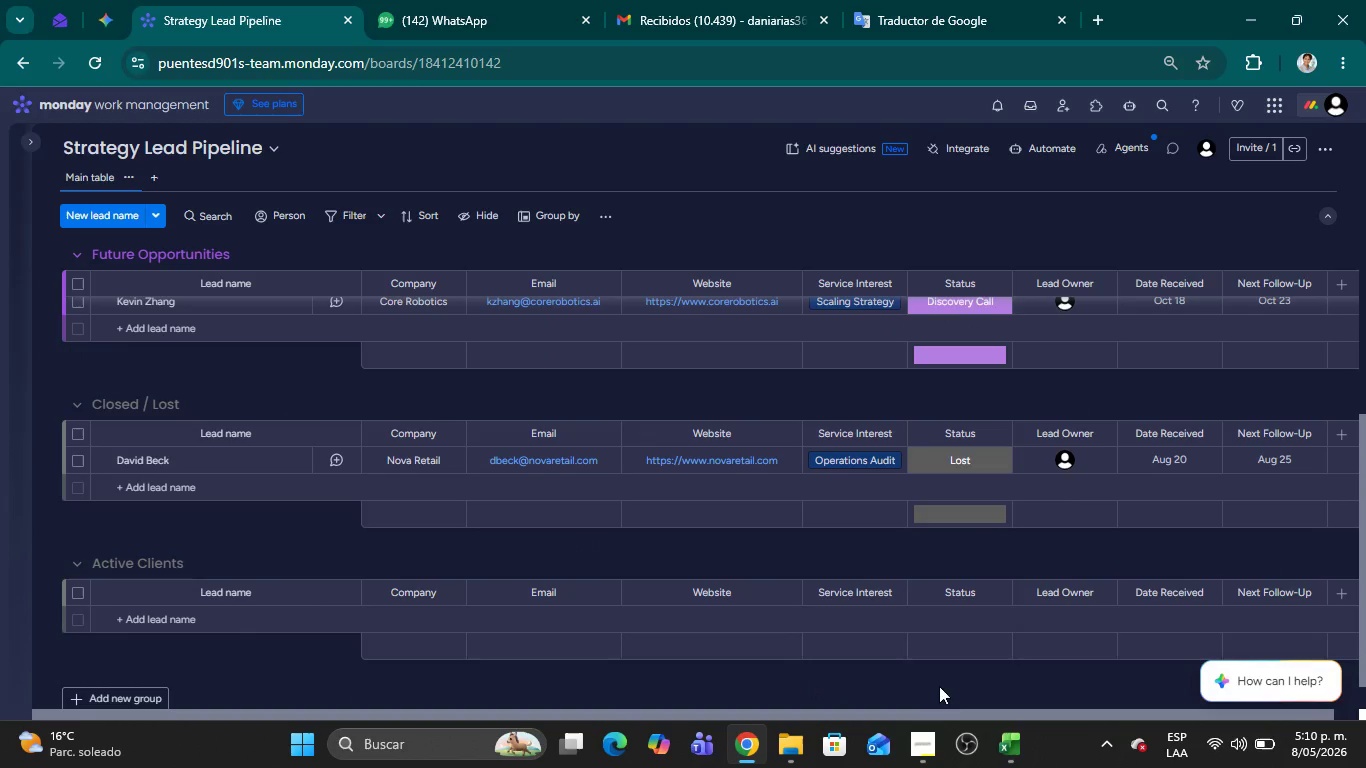 
left_click([919, 741])